 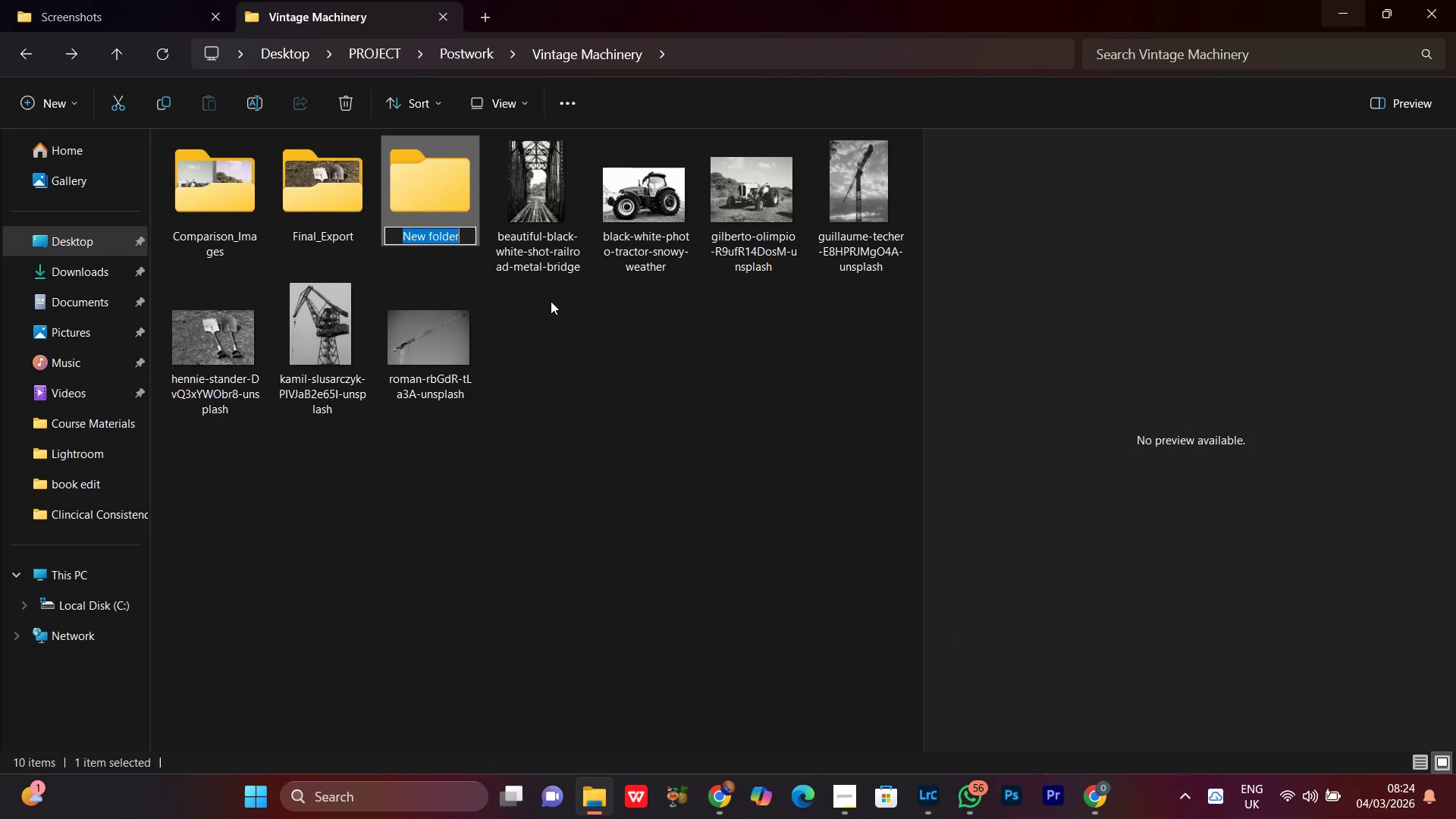 
key(Control+V)
 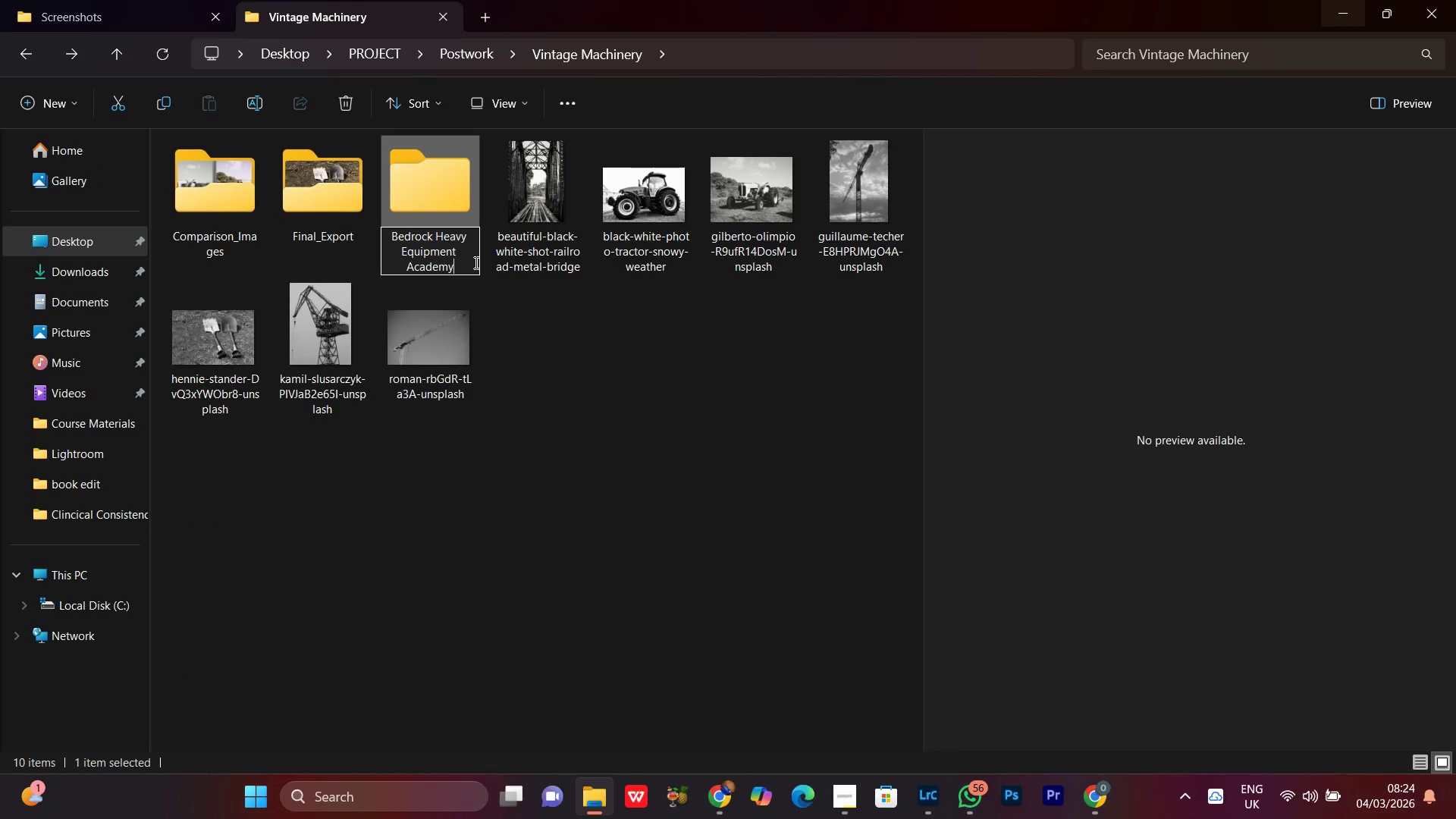 
key(Enter)
 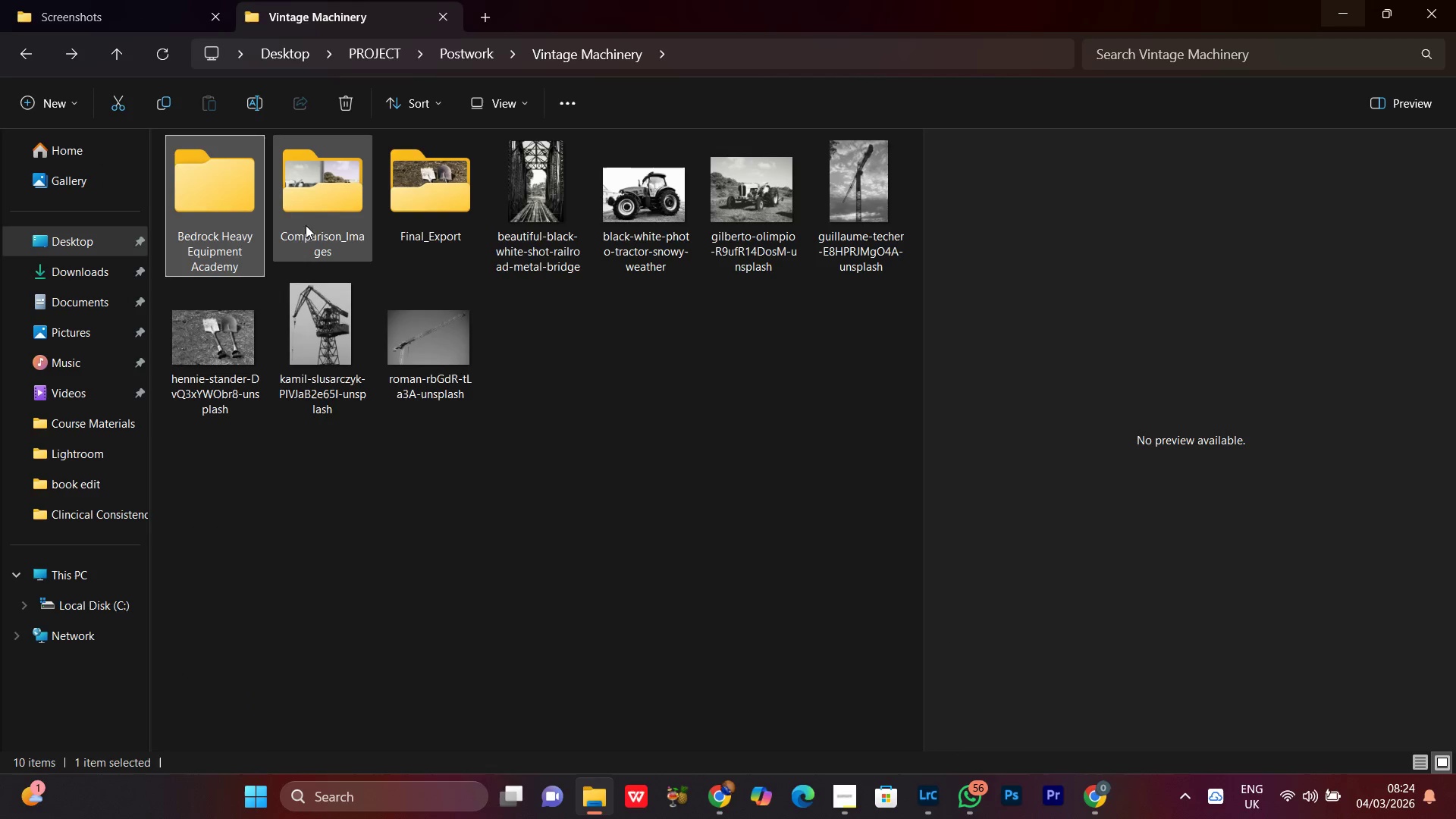 
left_click_drag(start_coordinate=[287, 224], to_coordinate=[293, 226])
 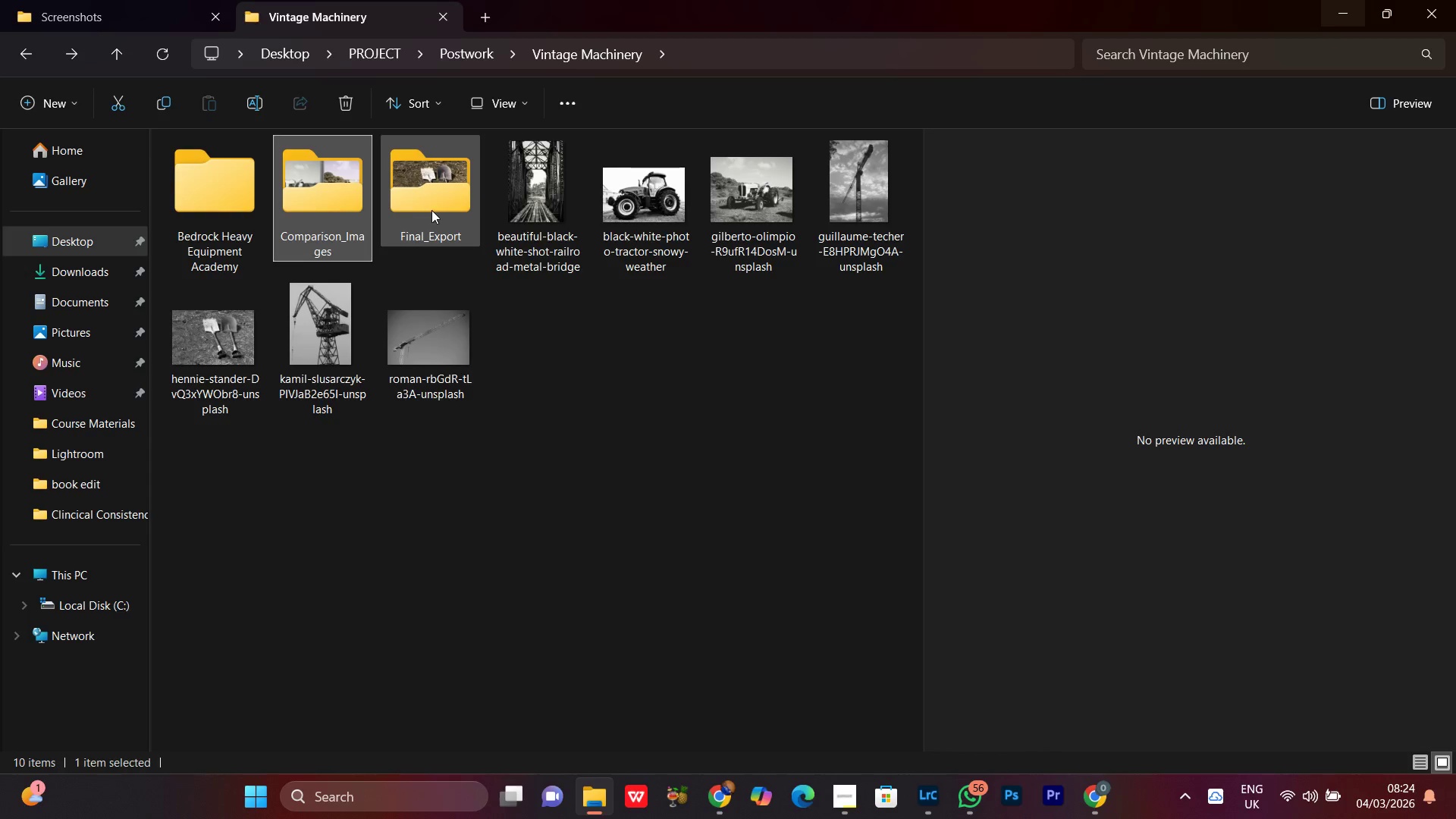 
hold_key(key=ControlLeft, duration=0.38)
double_click([432, 210])
 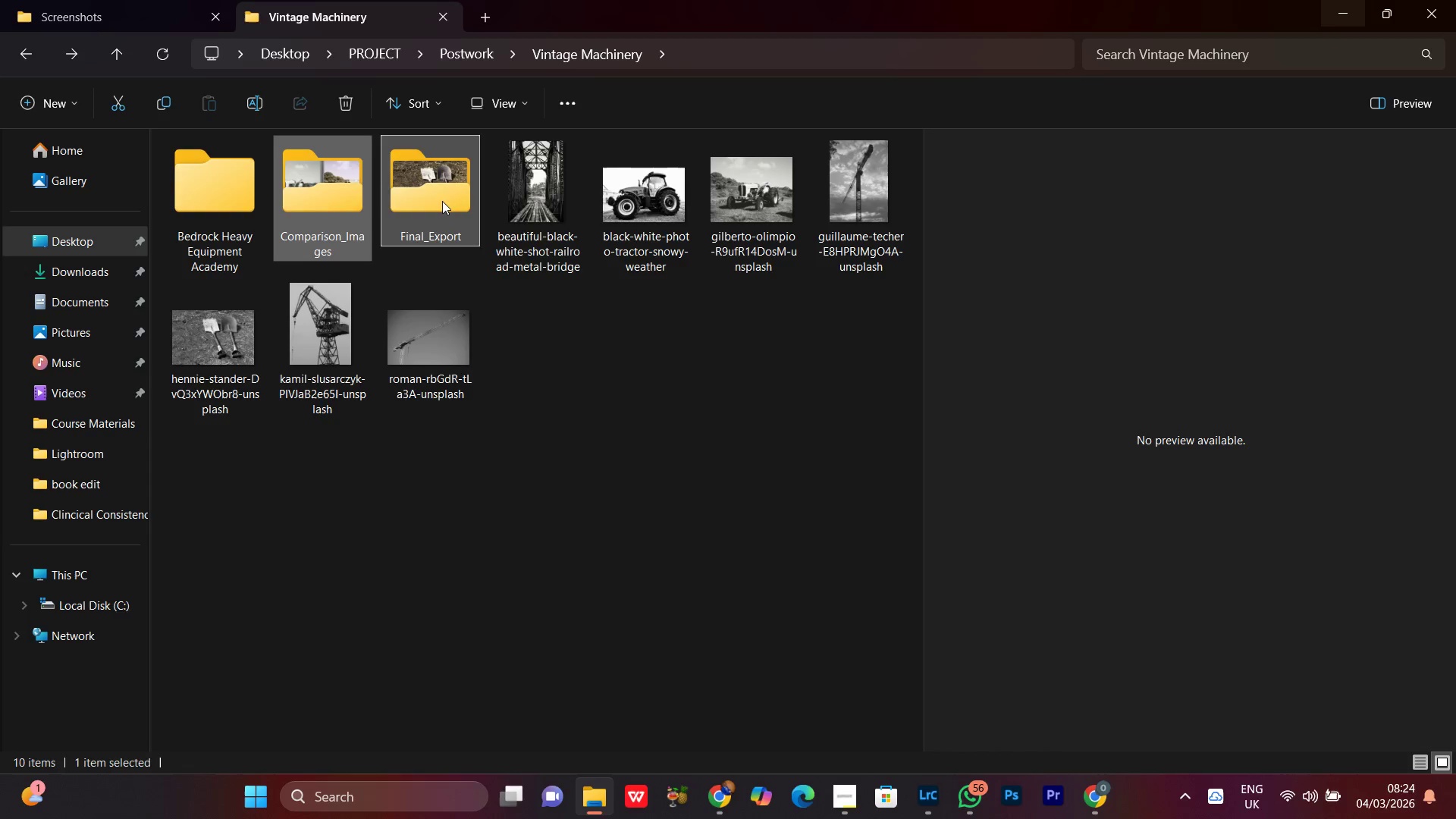 
left_click_drag(start_coordinate=[442, 201], to_coordinate=[218, 228])
 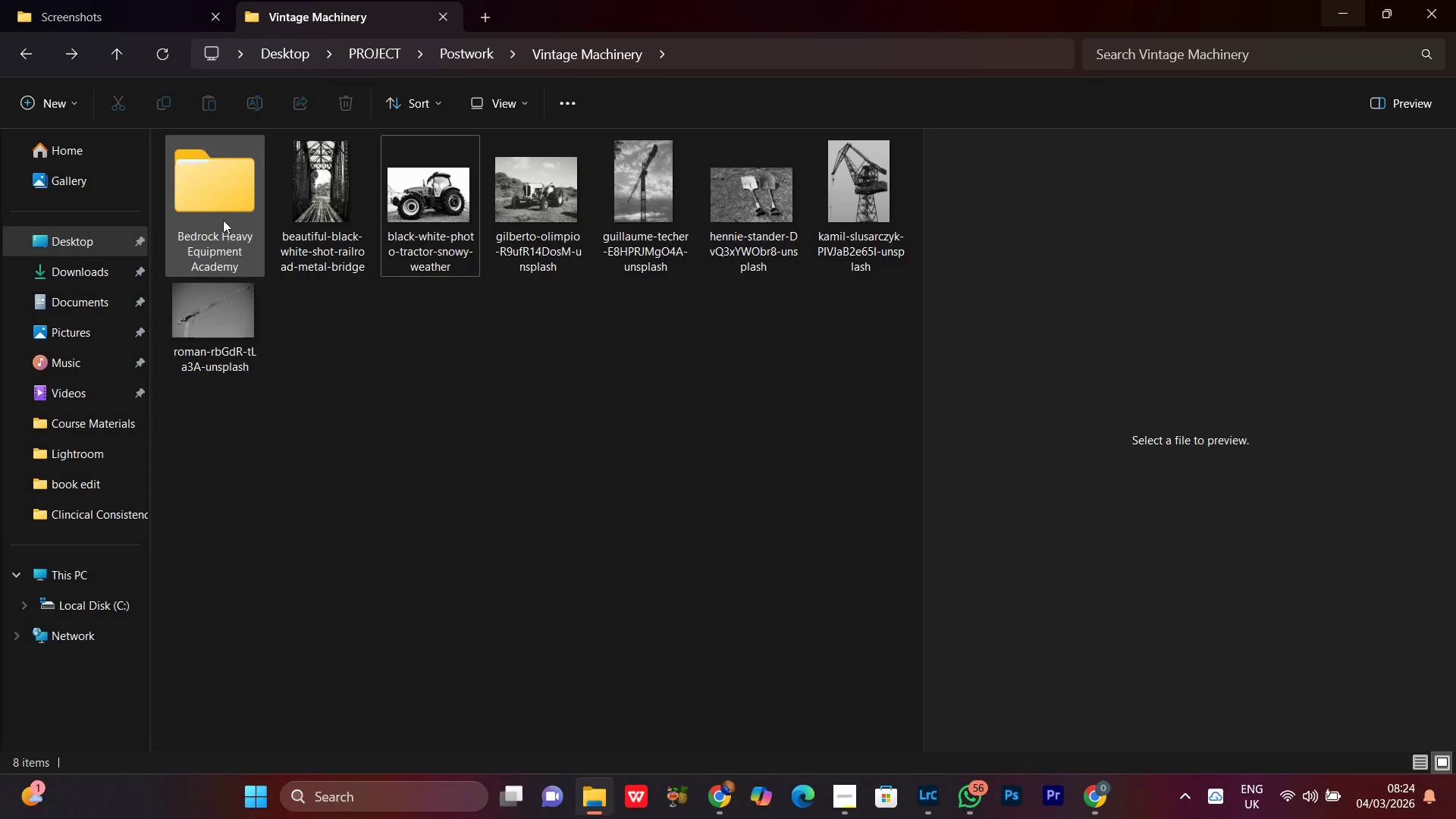 
left_click([218, 203])
 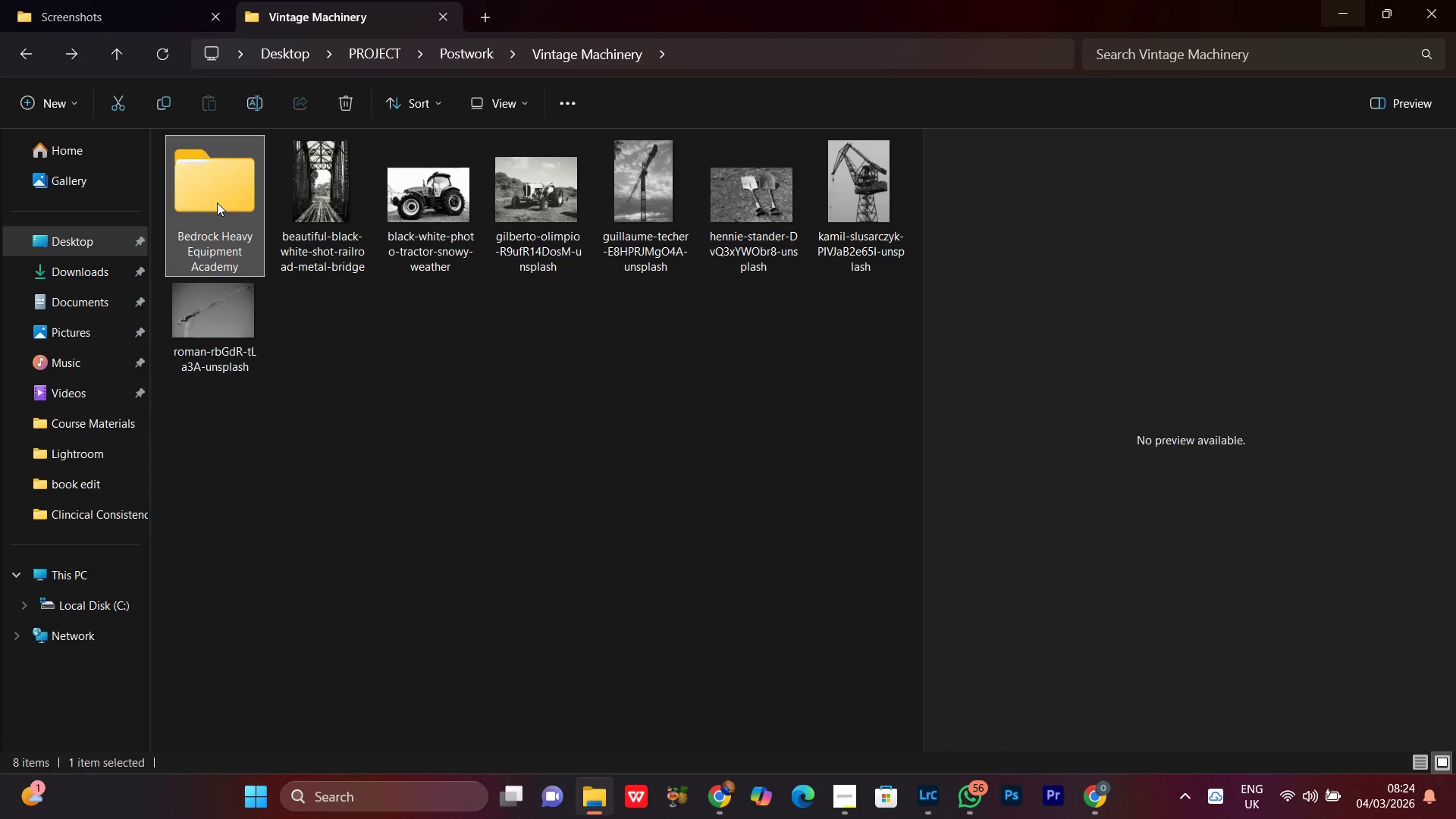 
right_click([217, 202])
 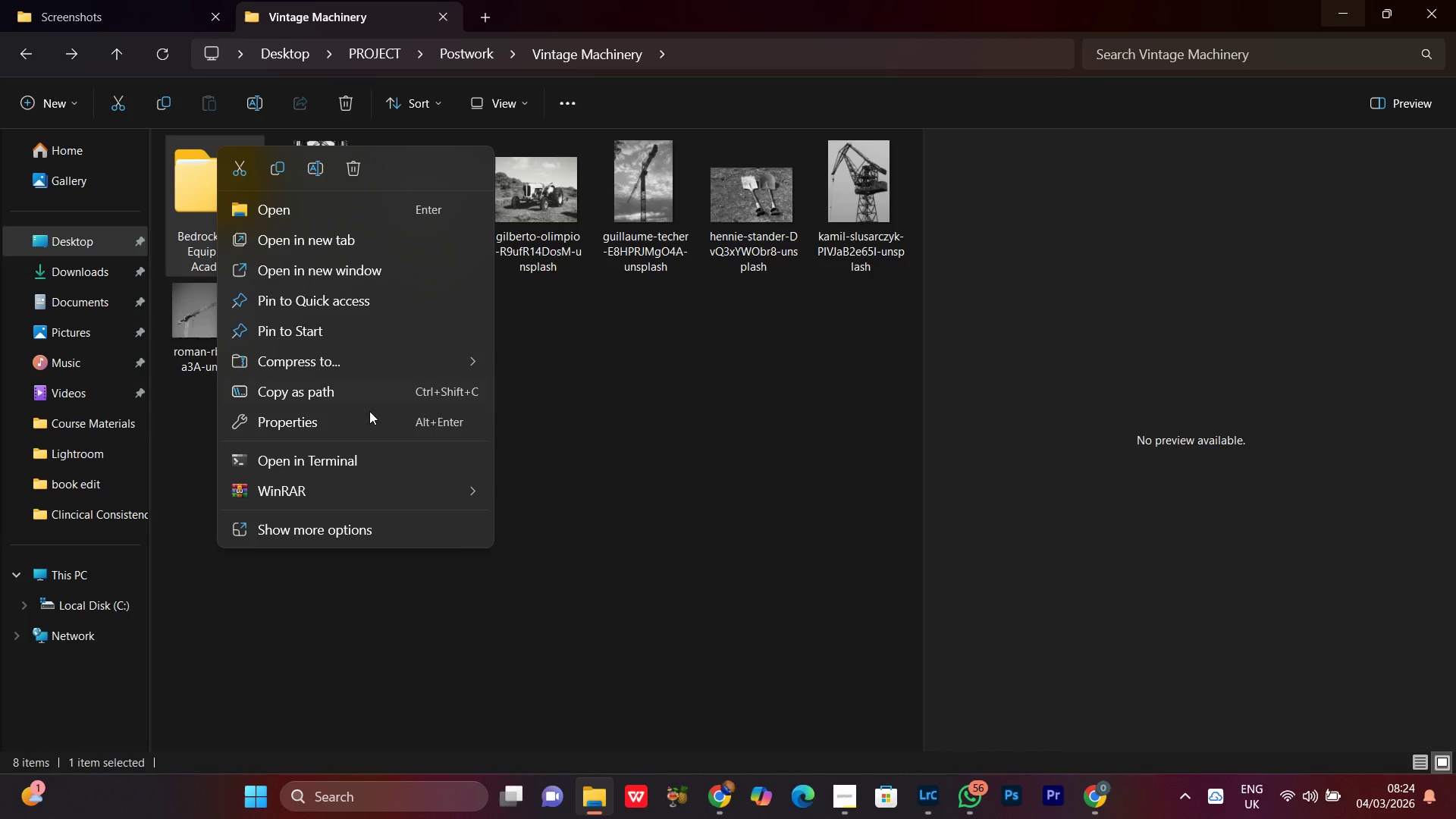 
left_click([300, 495])
 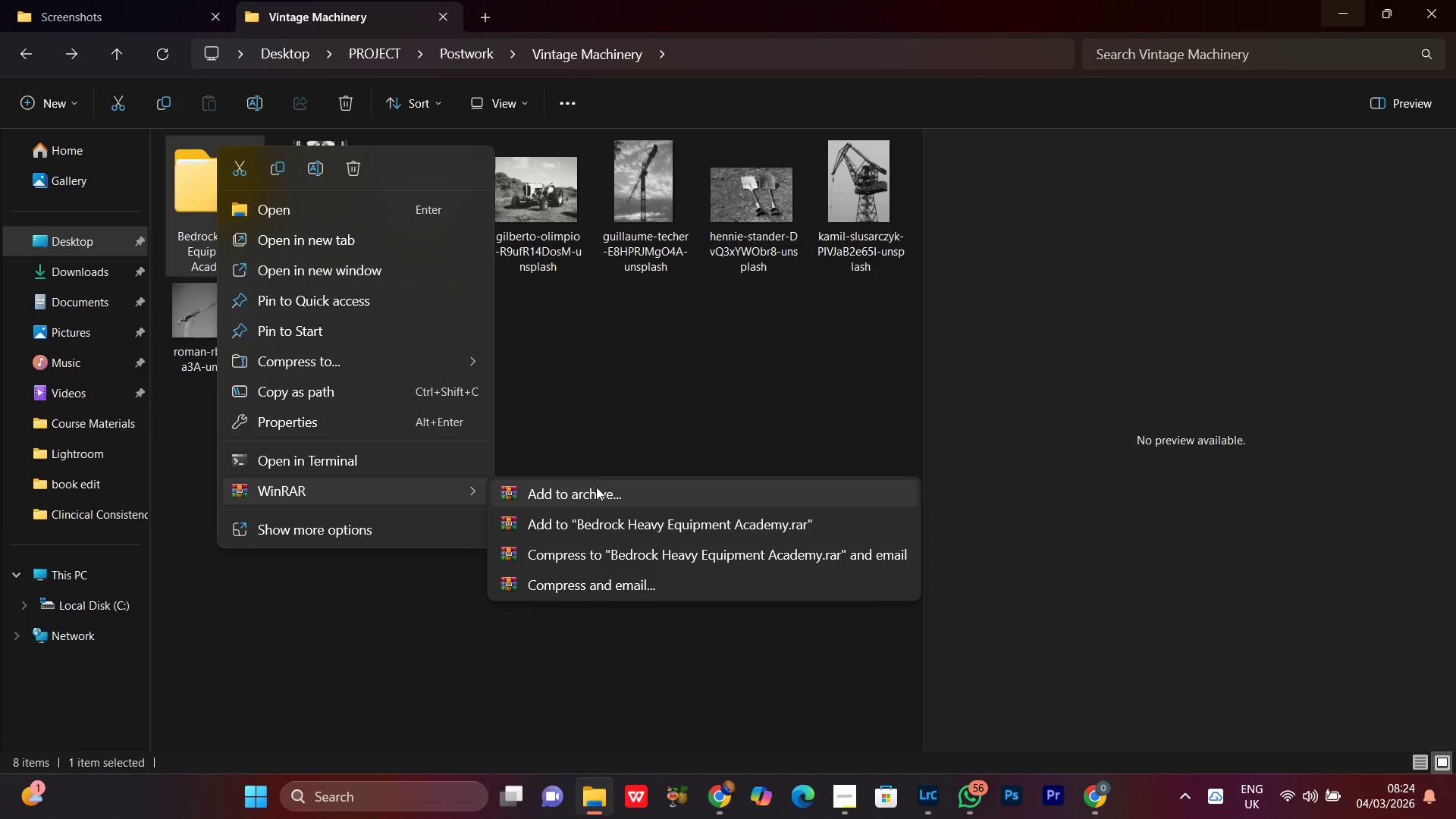 
left_click([588, 491])
 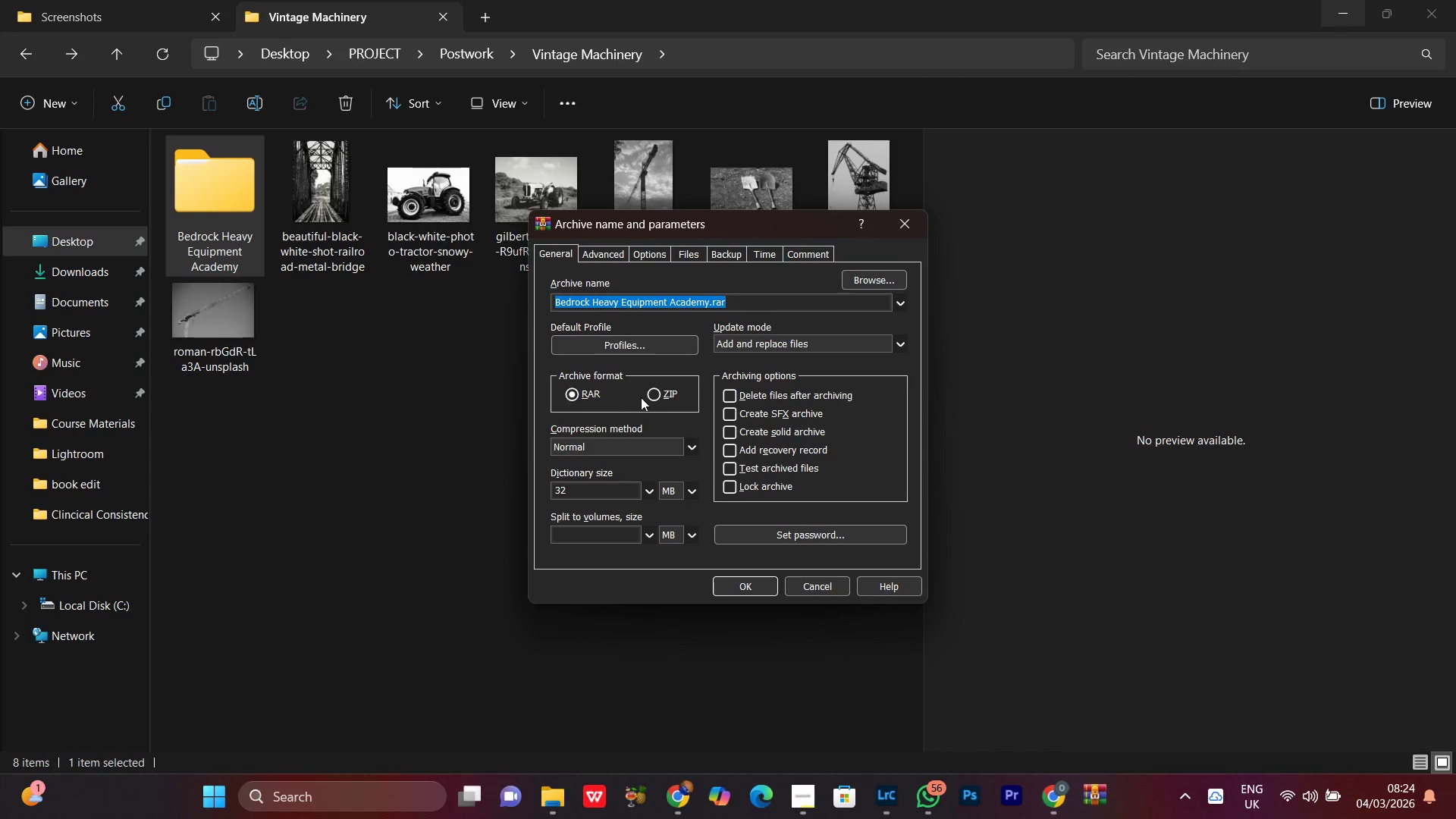 
double_click([651, 400])
 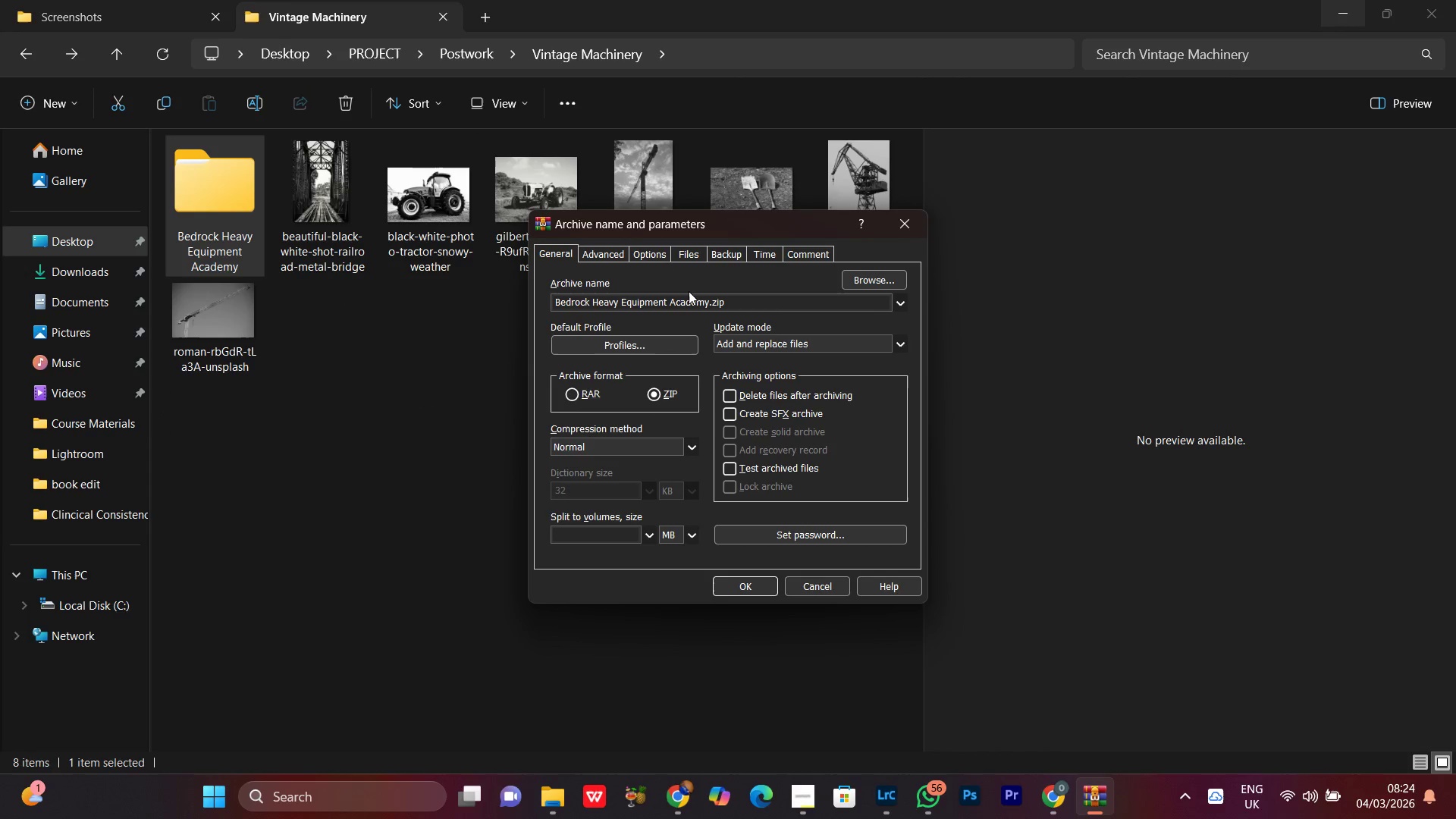 
double_click([686, 308])
 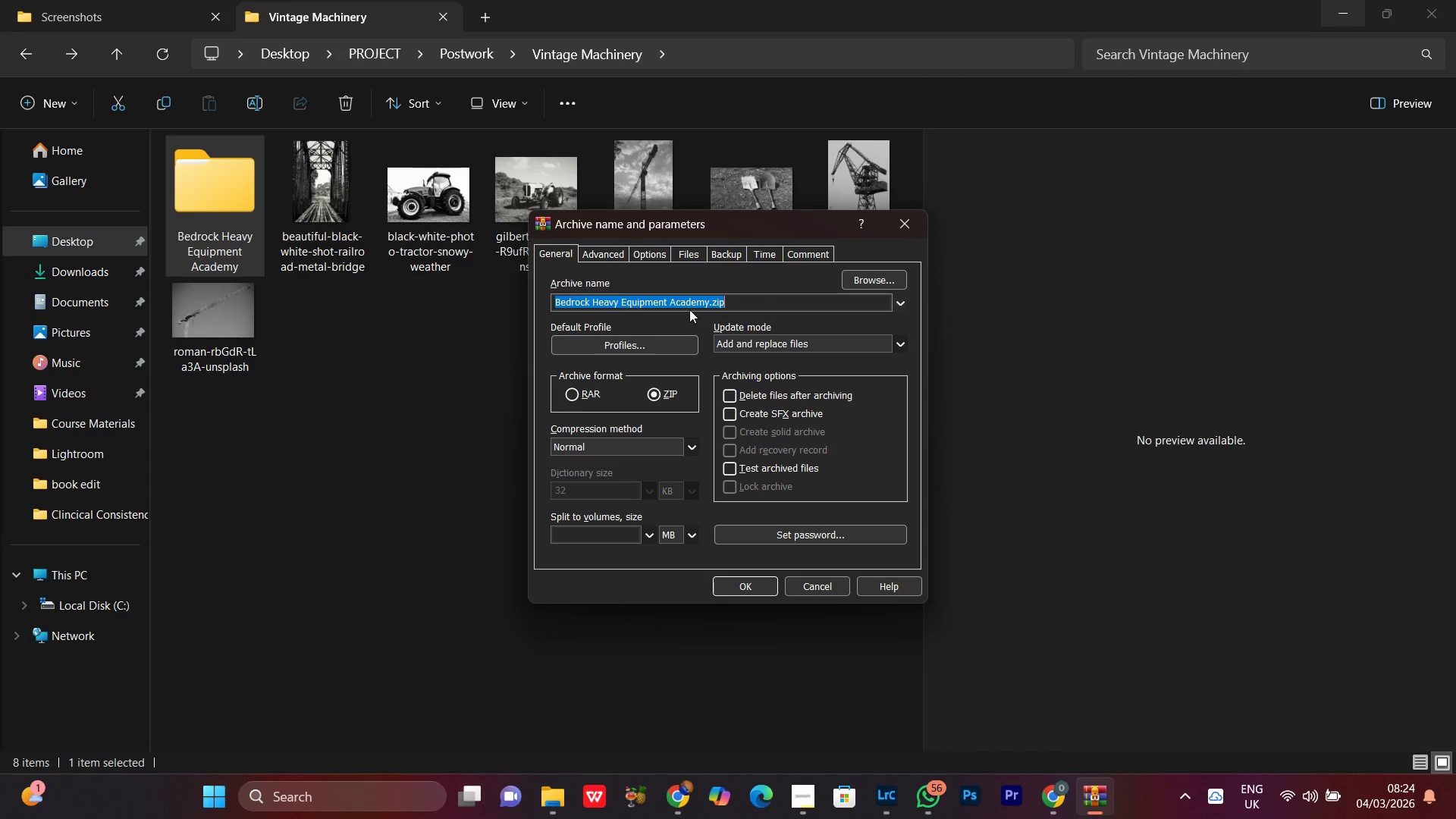 
key(Control+C)
 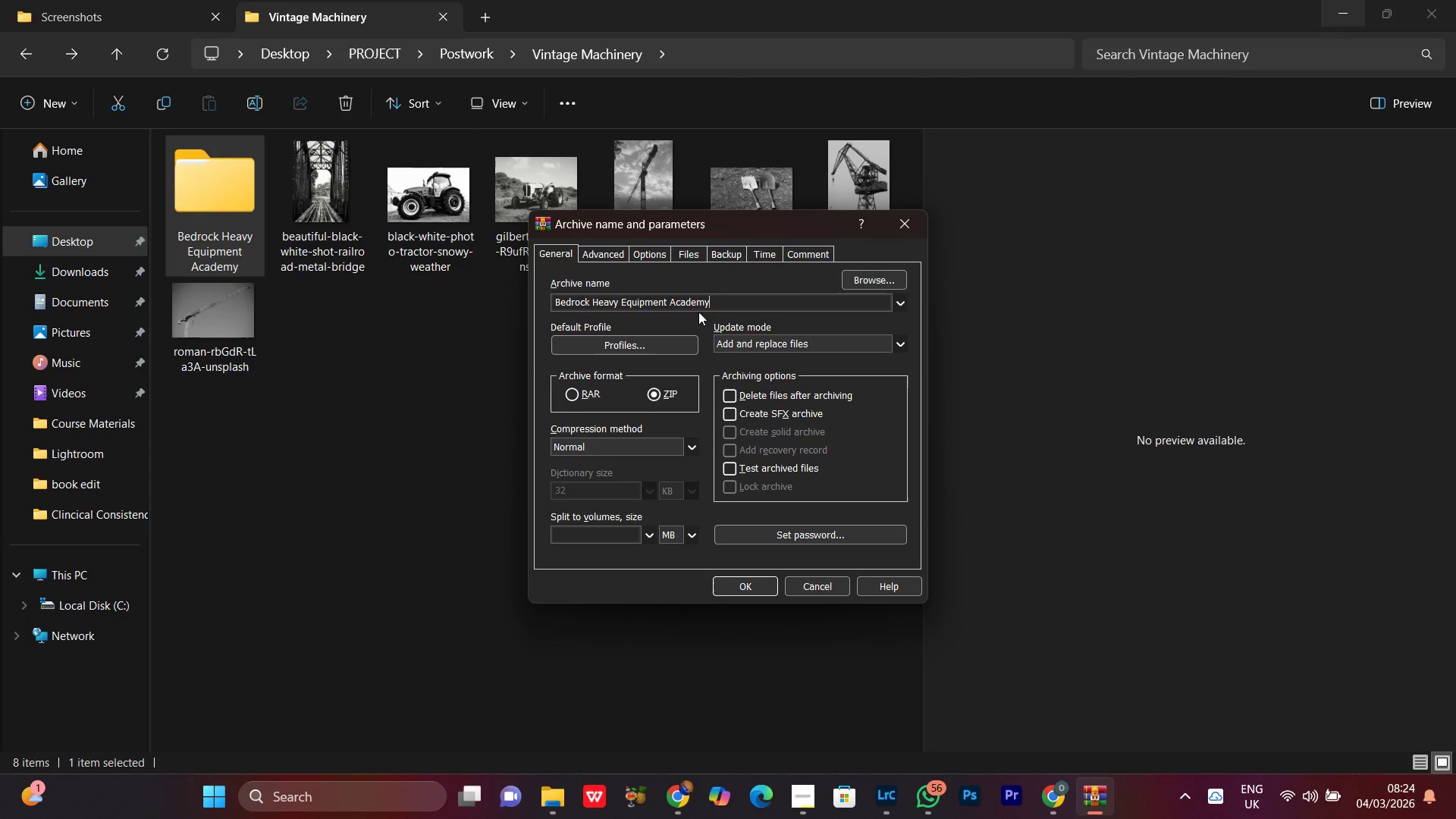 
key(Control+V)